 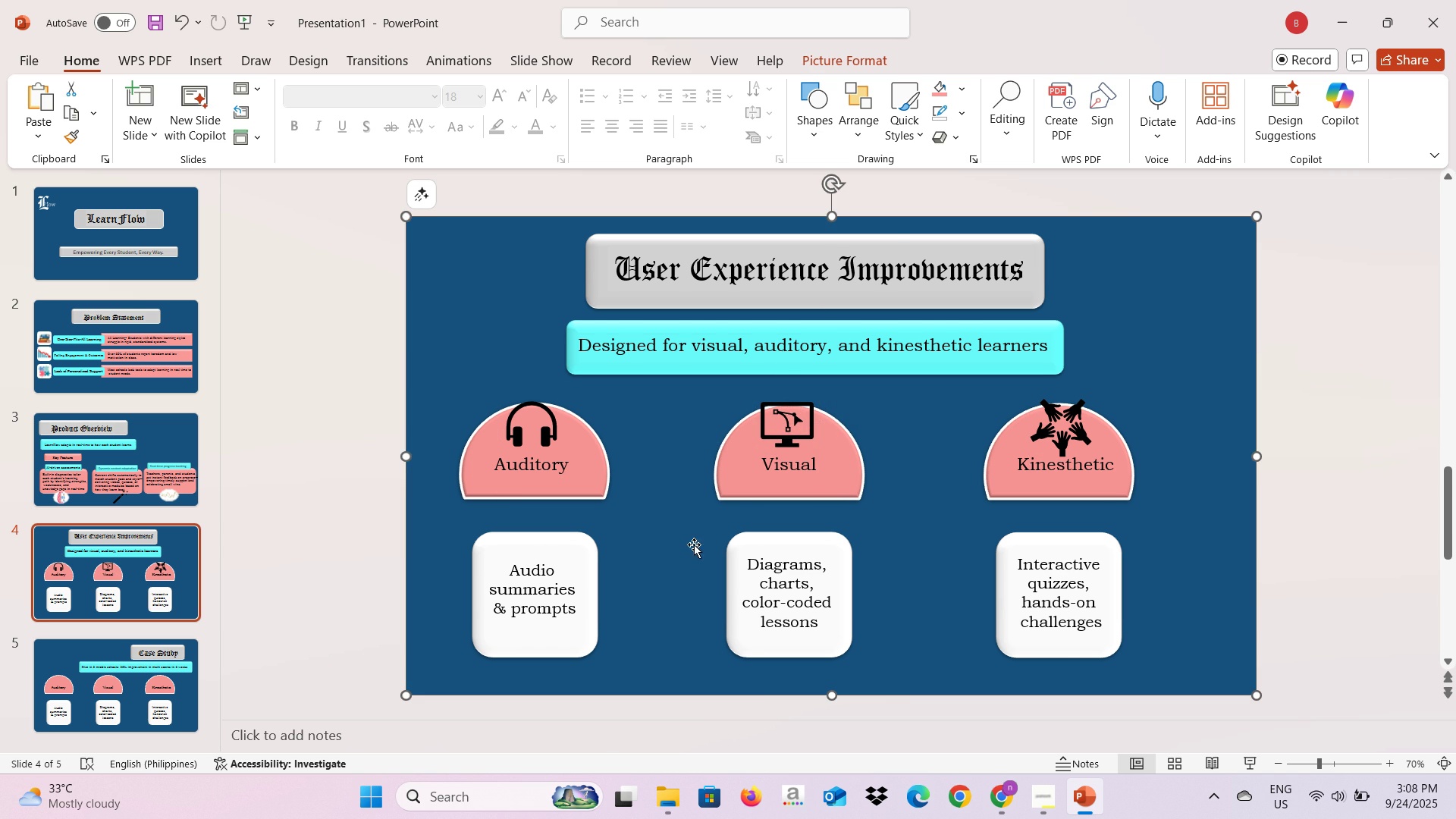 
left_click([175, 689])
 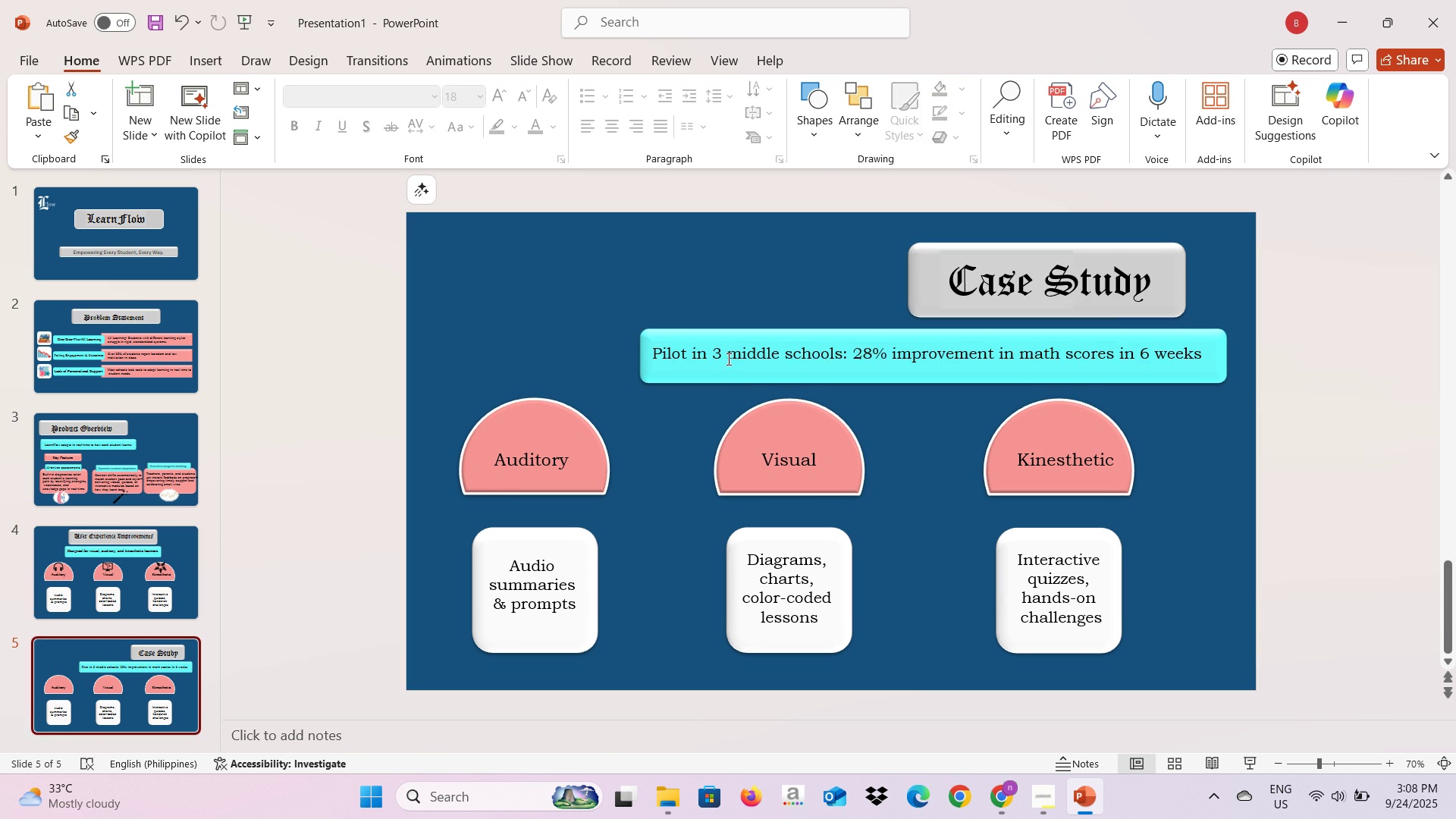 
key(Alt+AltLeft)
 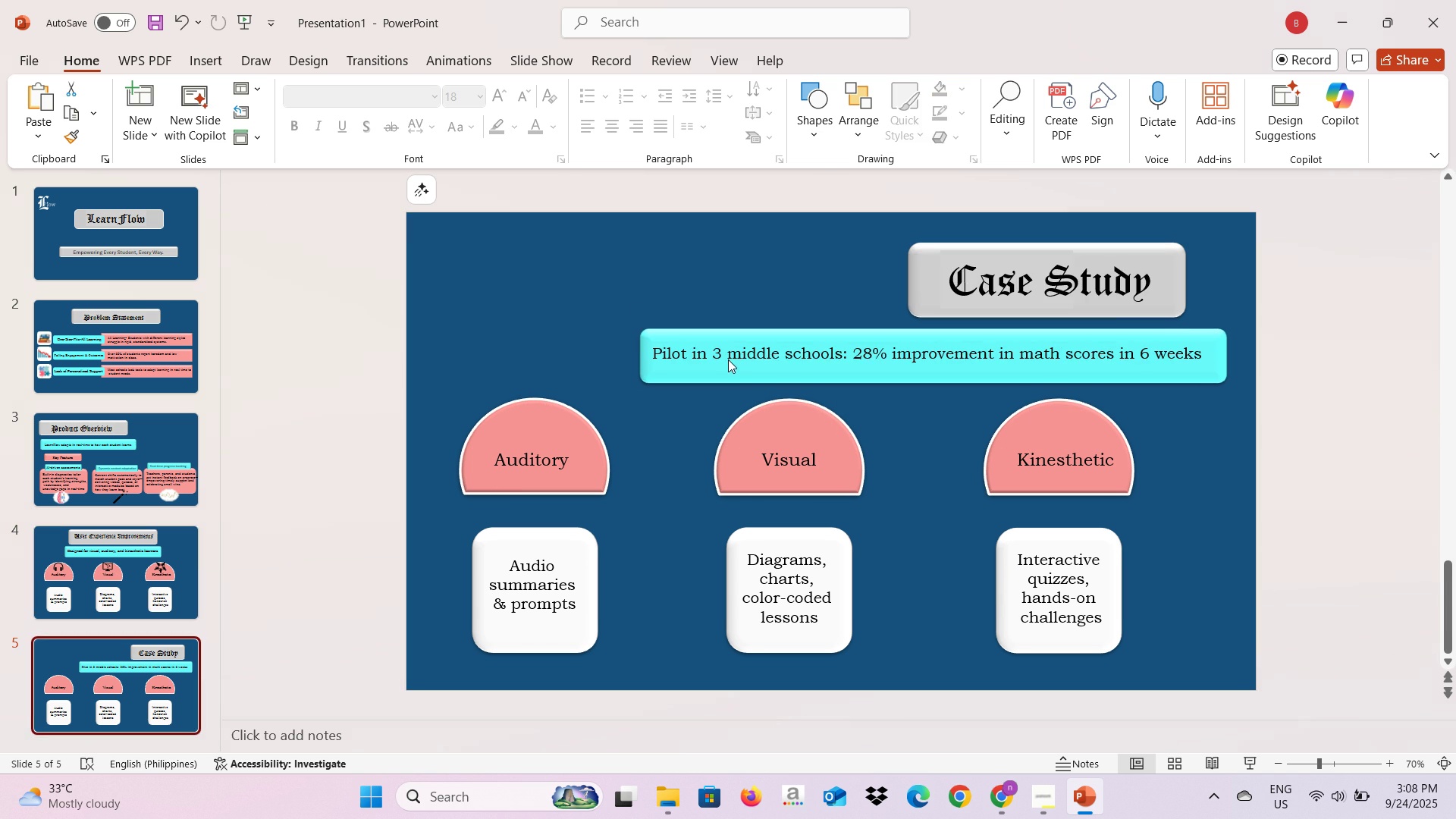 
key(Alt+Tab)
 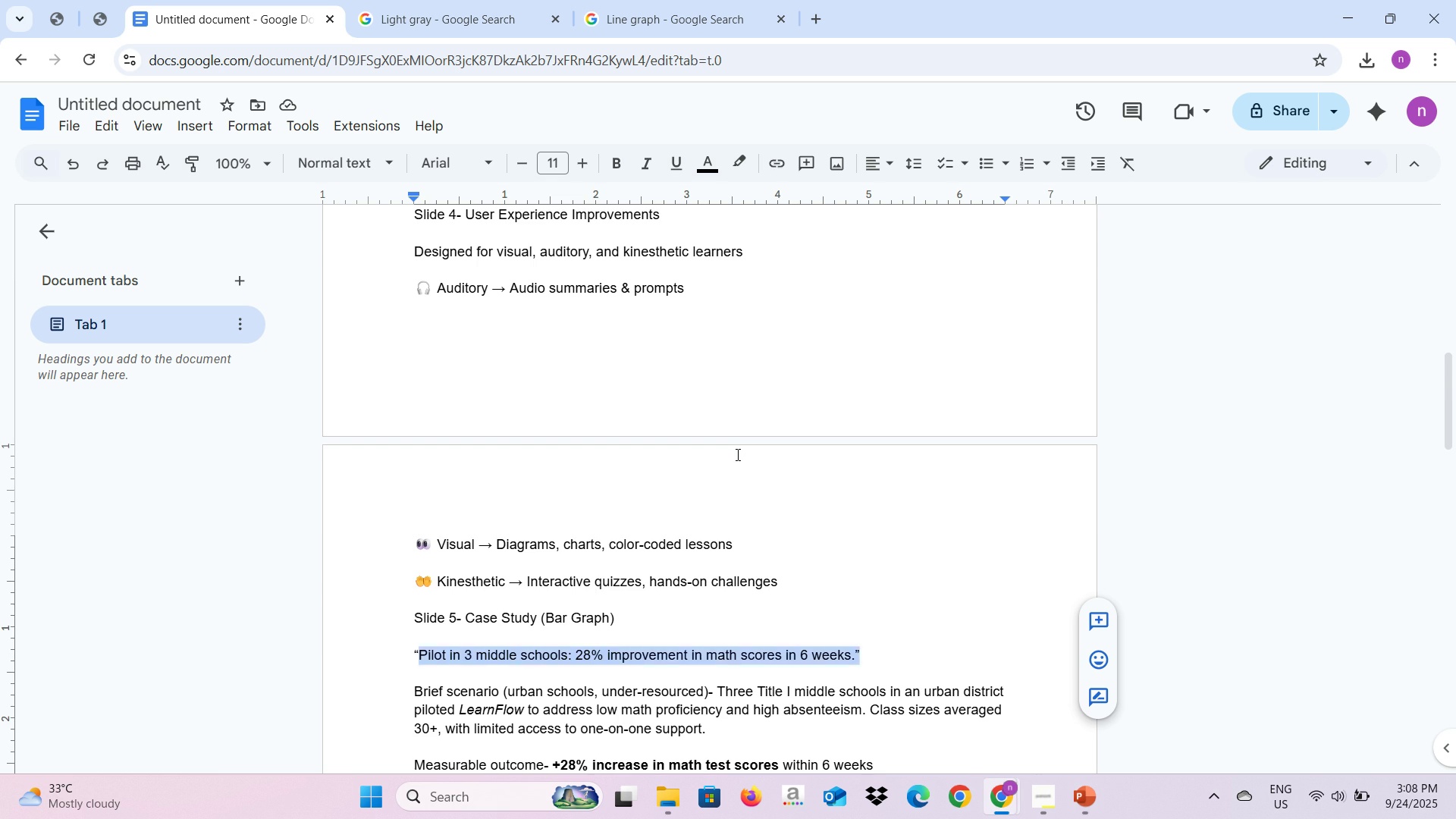 
scroll: coordinate [745, 445], scroll_direction: down, amount: 3.0